 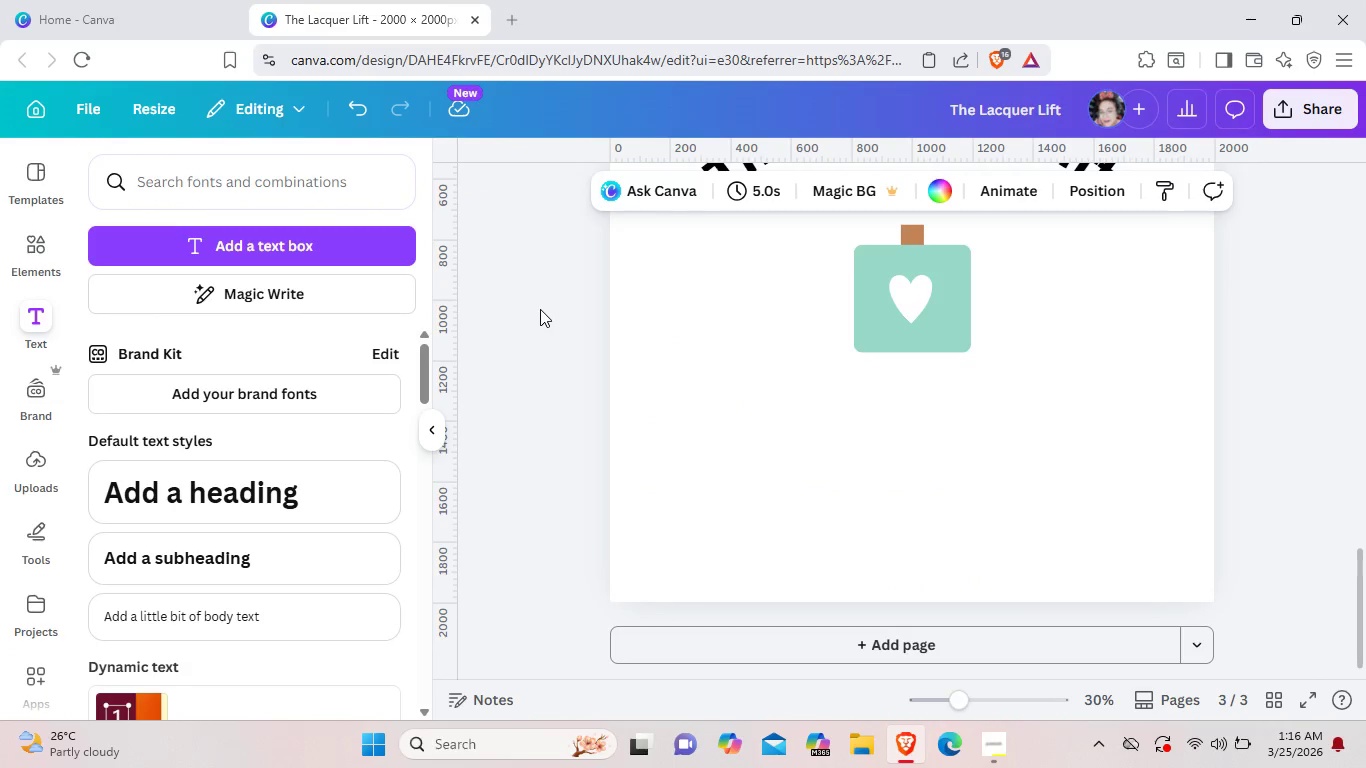 
left_click([54, 248])
 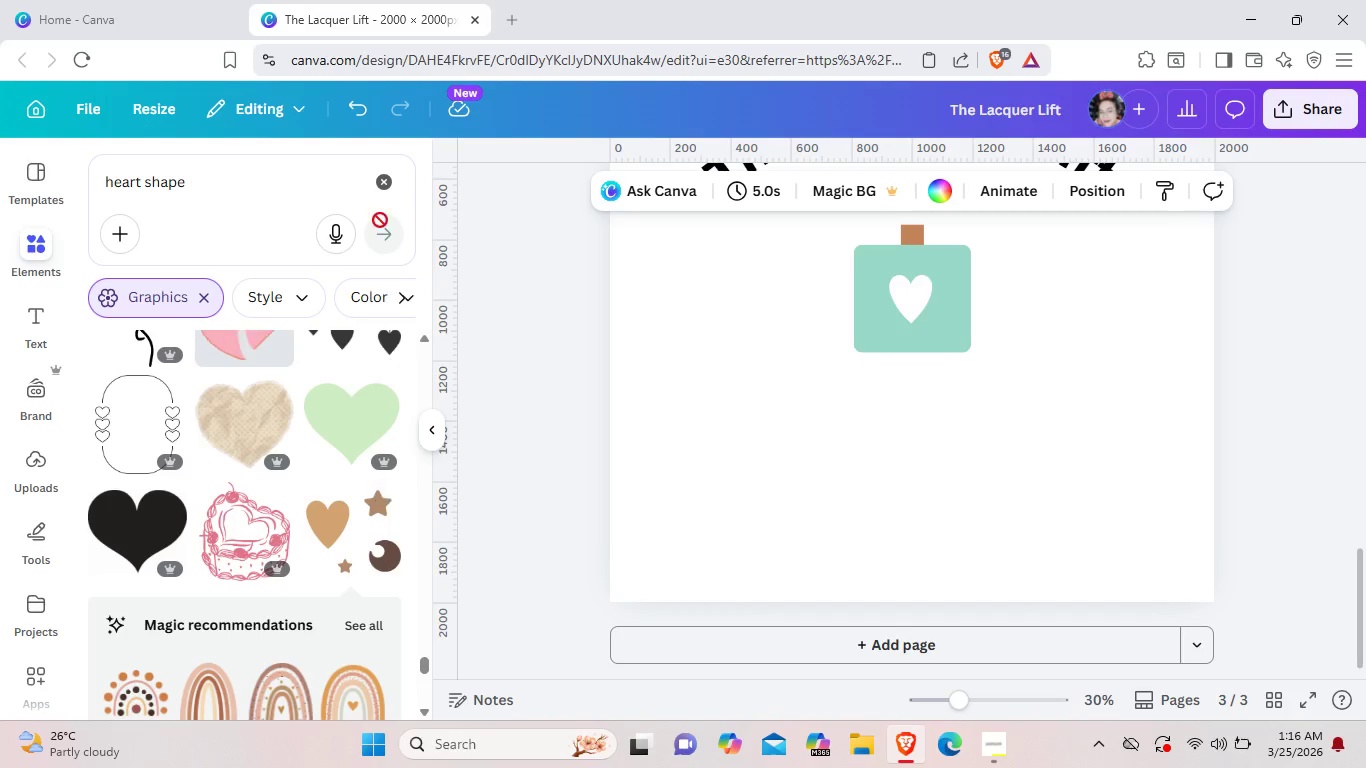 
left_click([395, 186])
 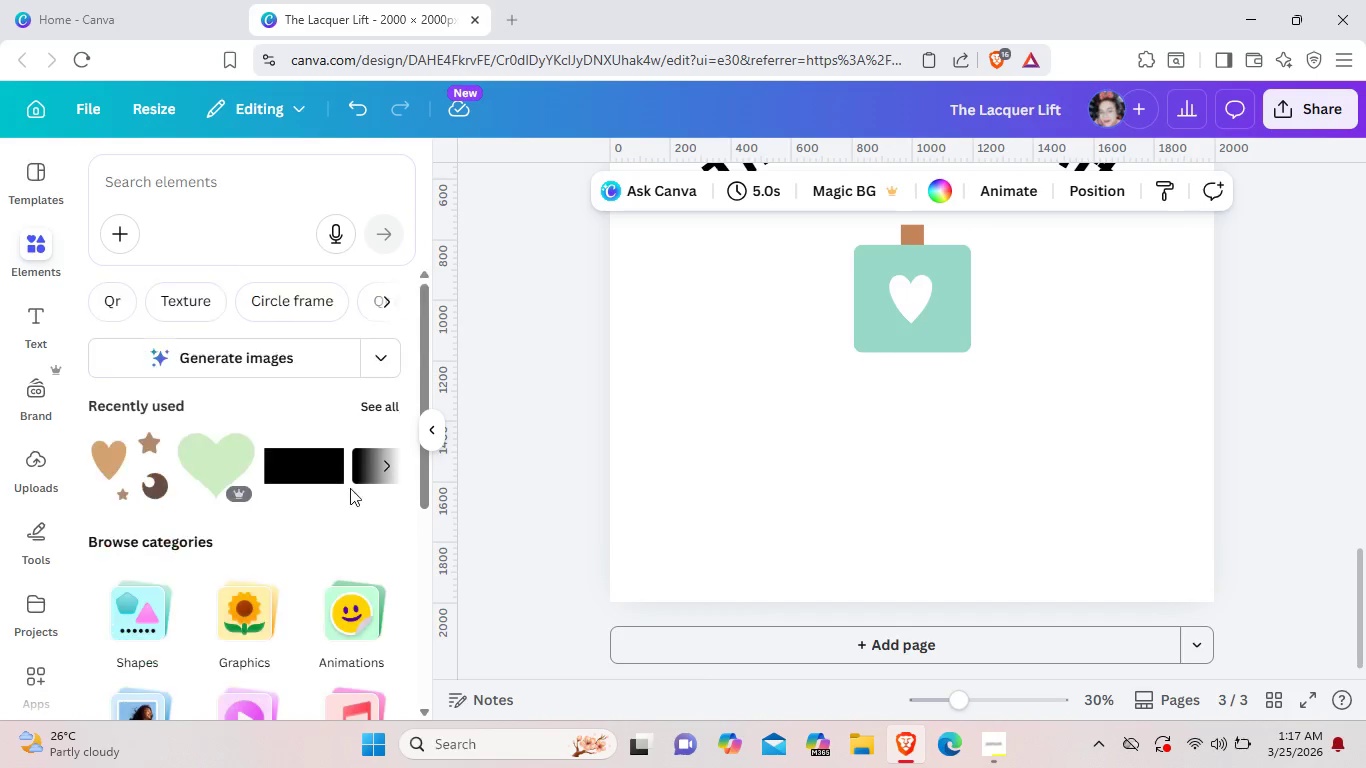 
scroll: coordinate [293, 543], scroll_direction: none, amount: 0.0
 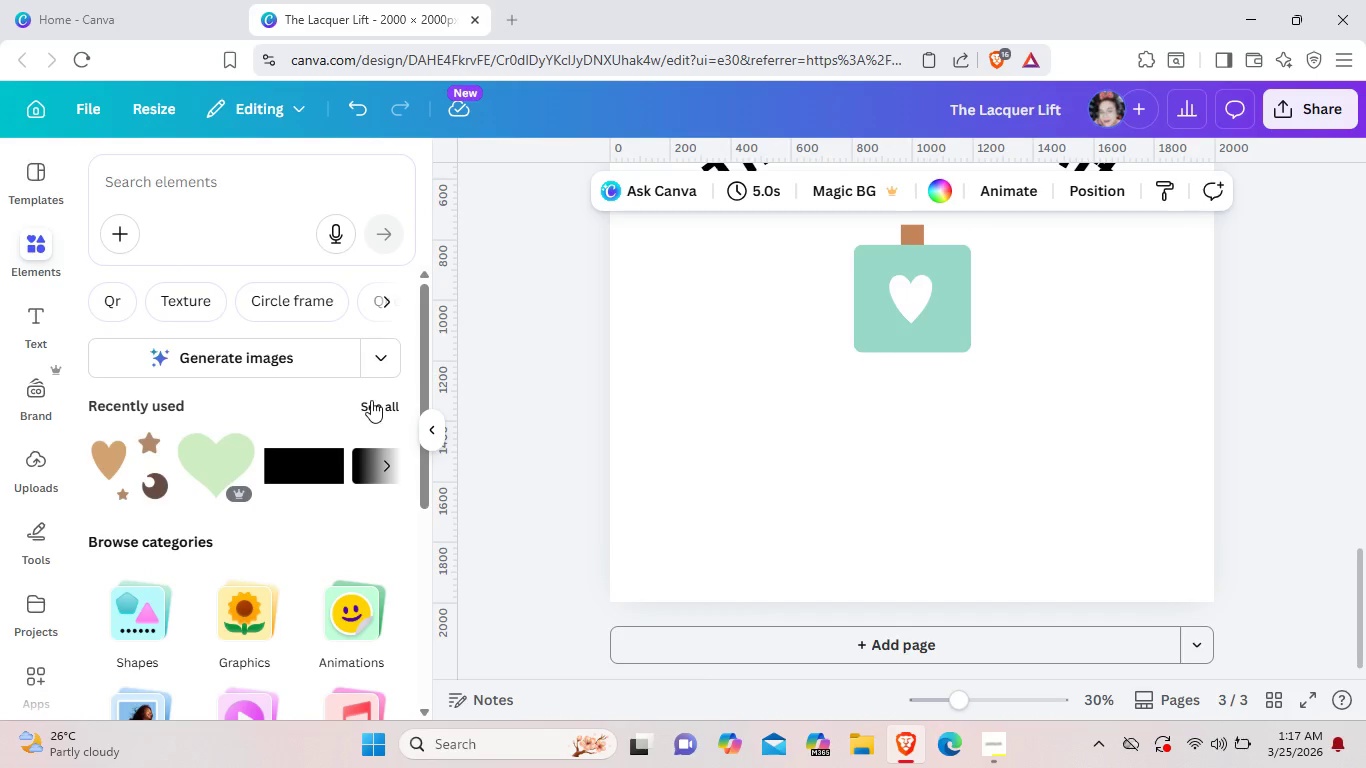 
left_click([372, 400])
 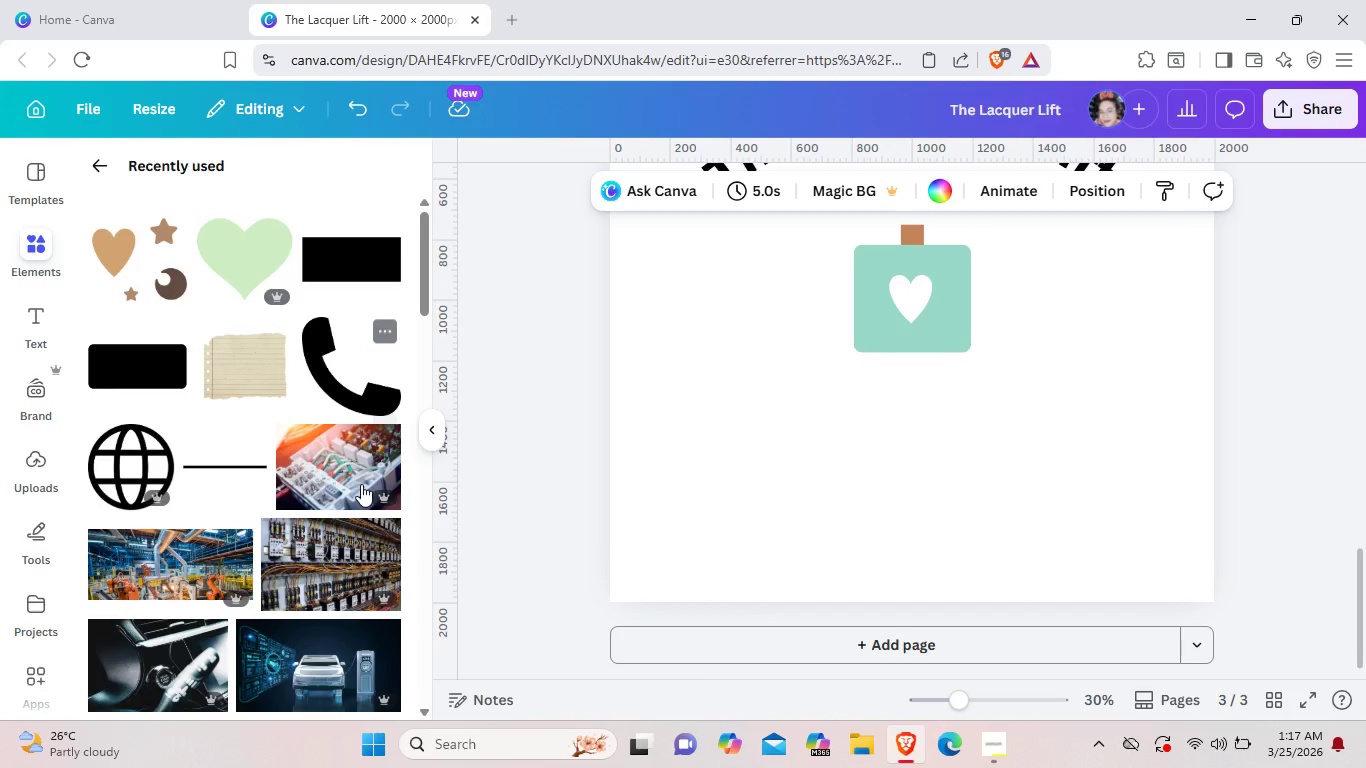 
scroll: coordinate [353, 546], scroll_direction: up, amount: 4.0
 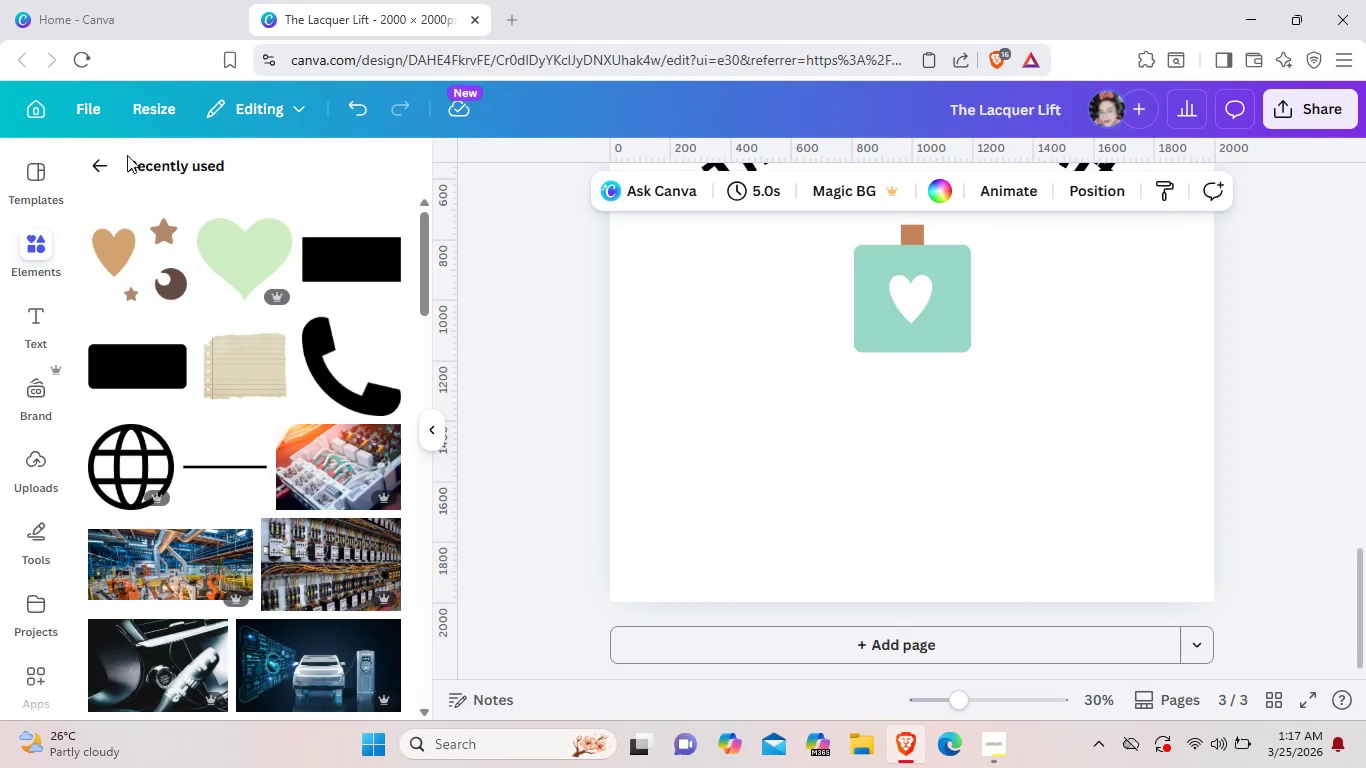 
left_click([106, 169])
 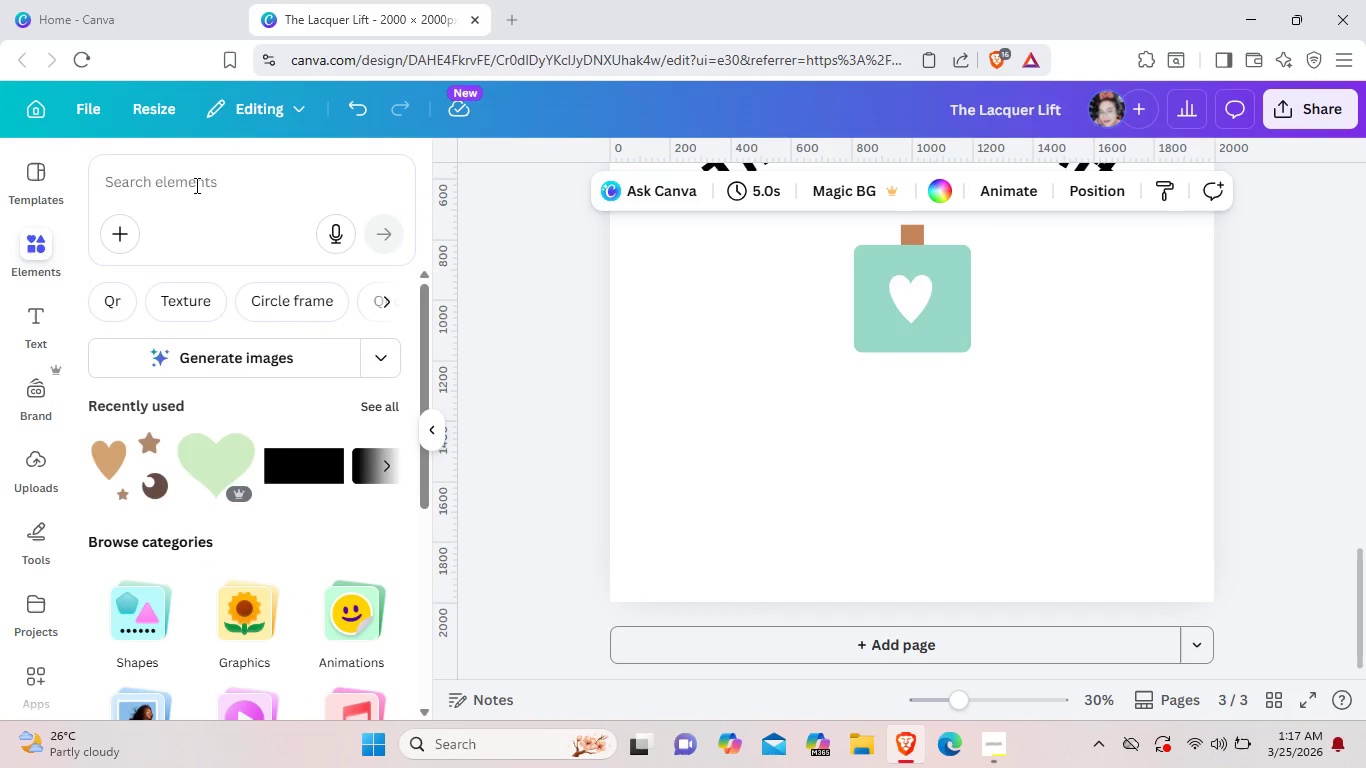 
left_click([195, 185])
 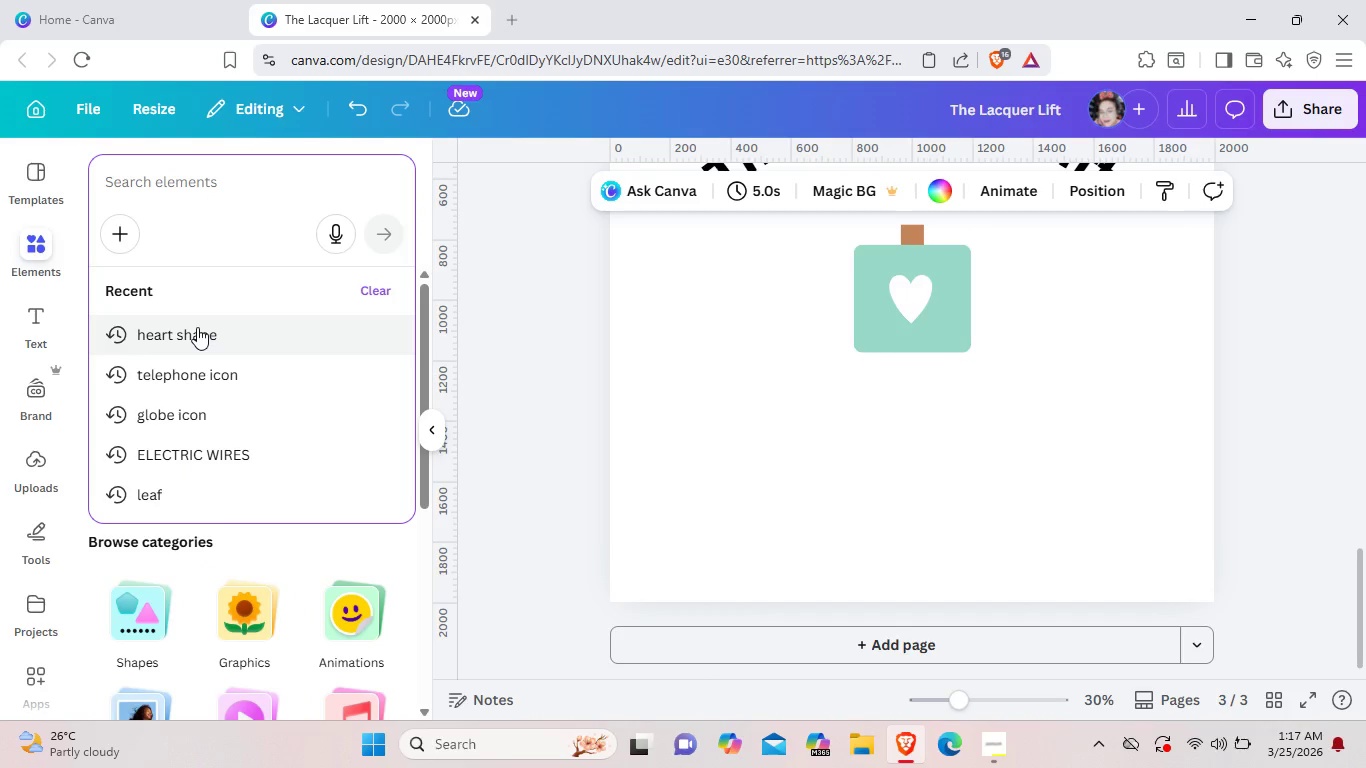 
left_click([197, 327])
 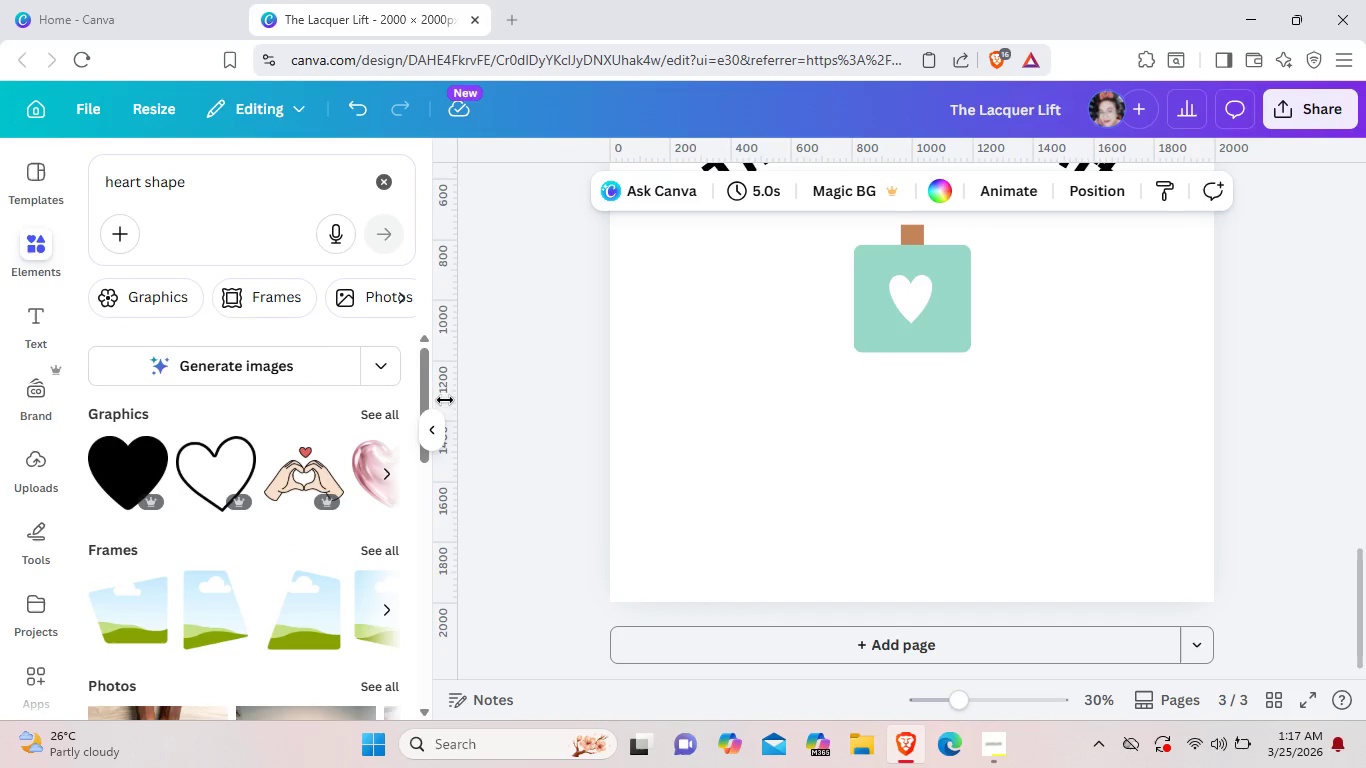 
left_click([395, 414])
 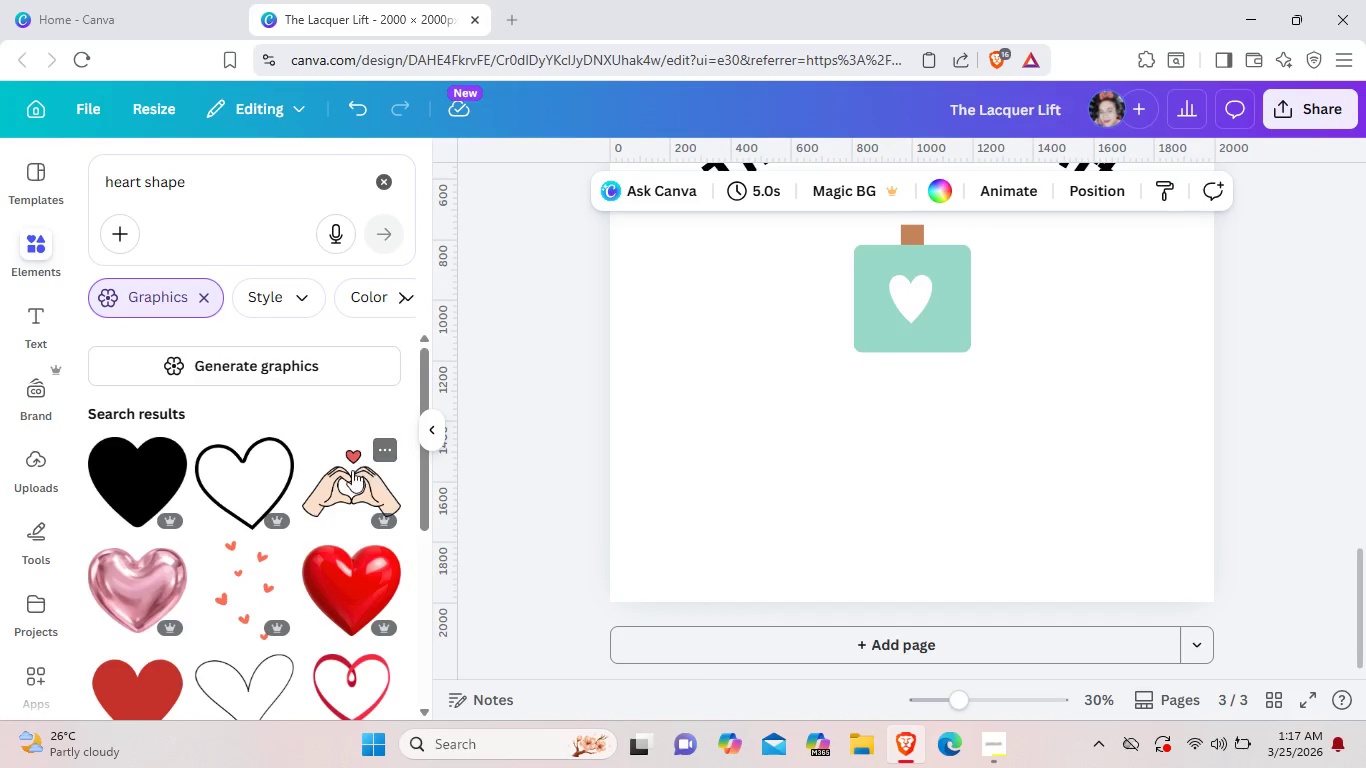 
scroll: coordinate [330, 501], scroll_direction: down, amount: 15.0
 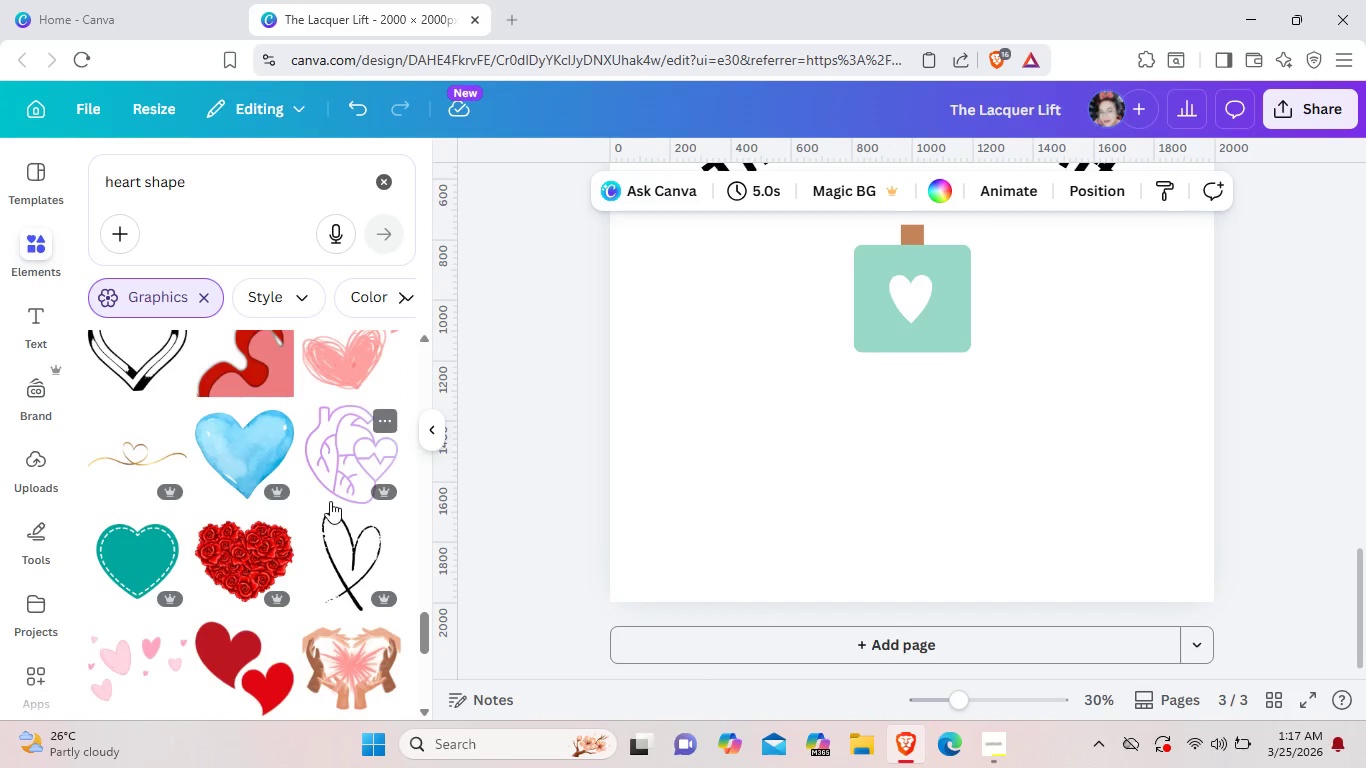 
scroll: coordinate [330, 507], scroll_direction: down, amount: 6.0
 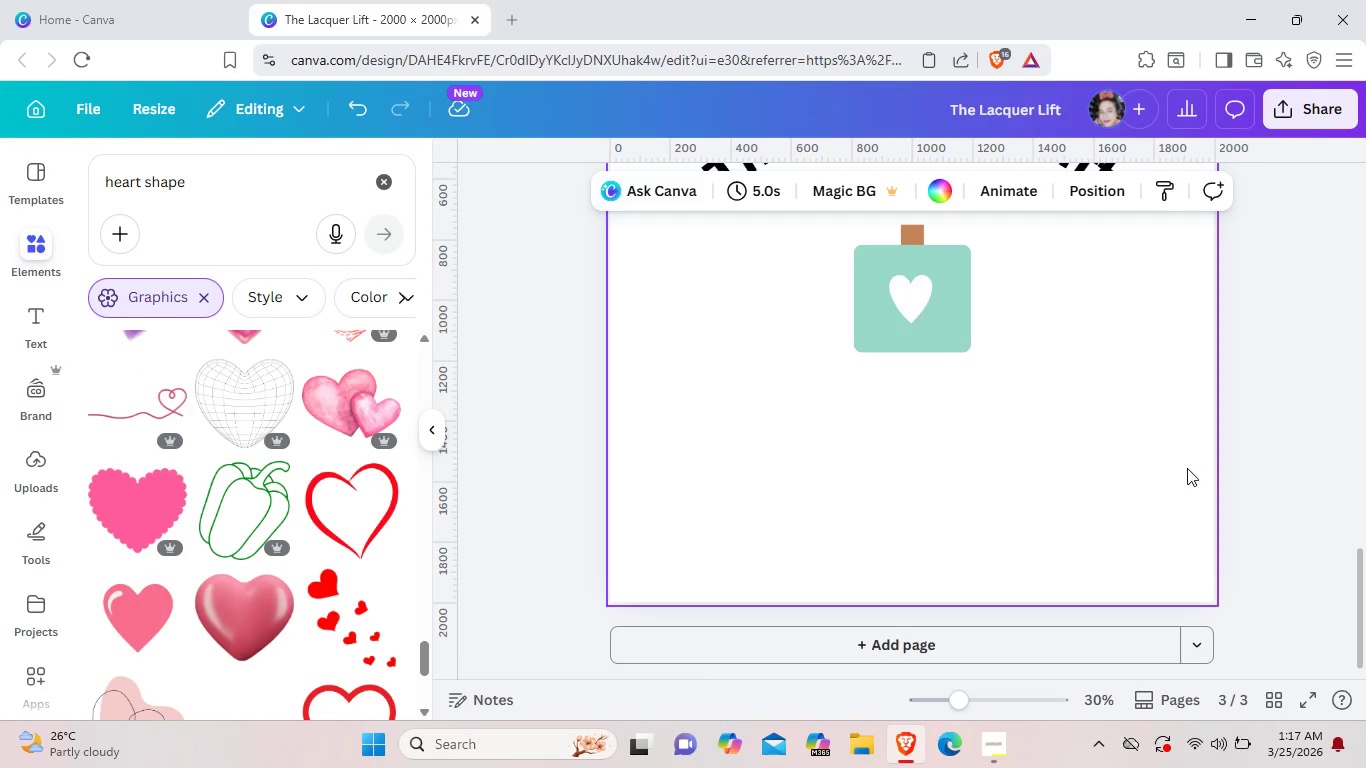 
wait(11.85)
 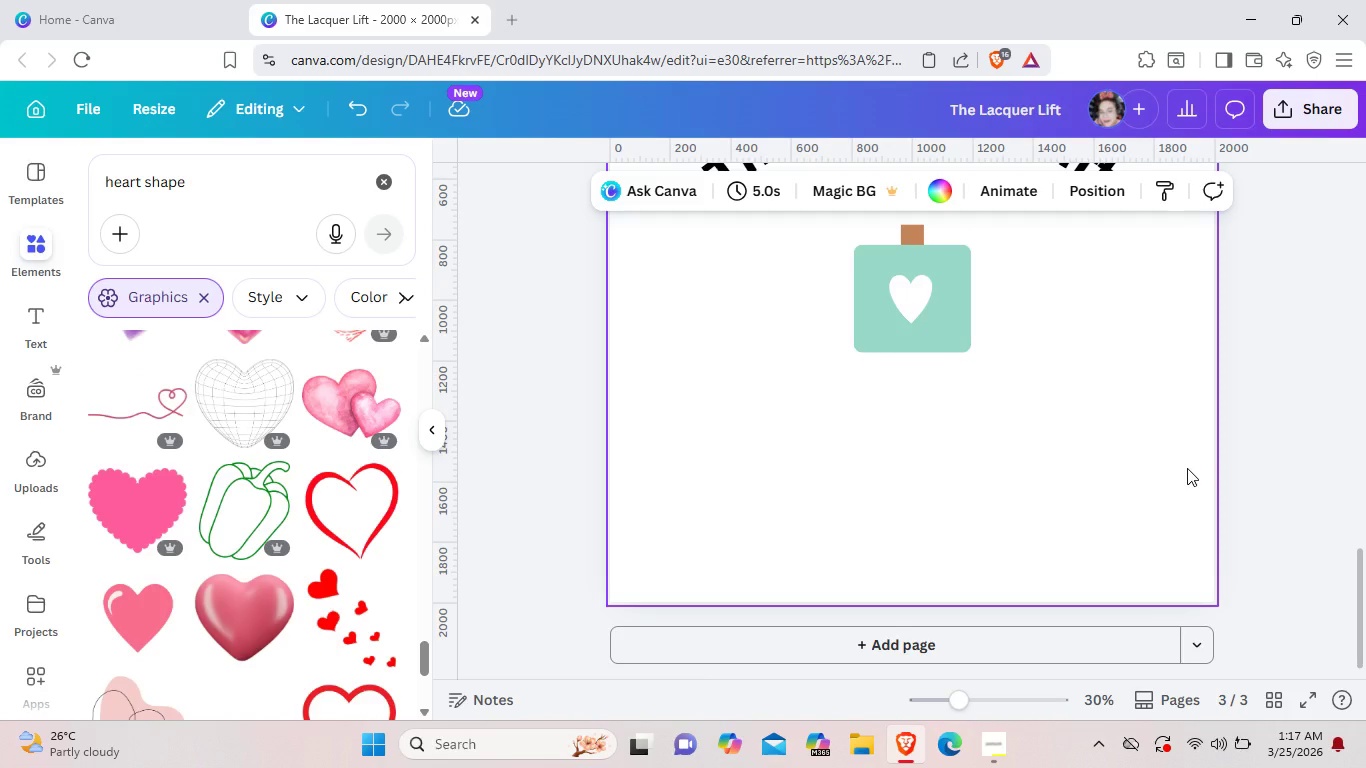 
scroll: coordinate [705, 440], scroll_direction: up, amount: 1.0
 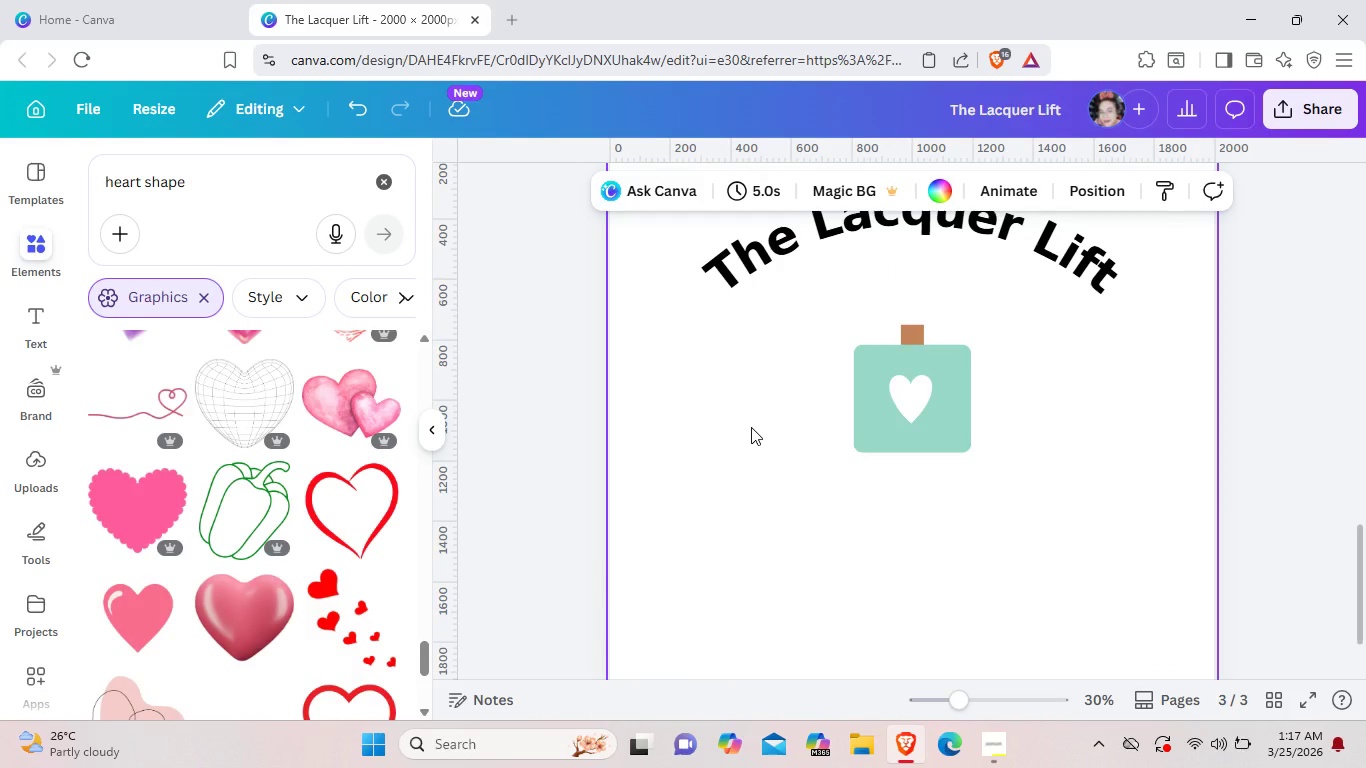 
wait(7.97)
 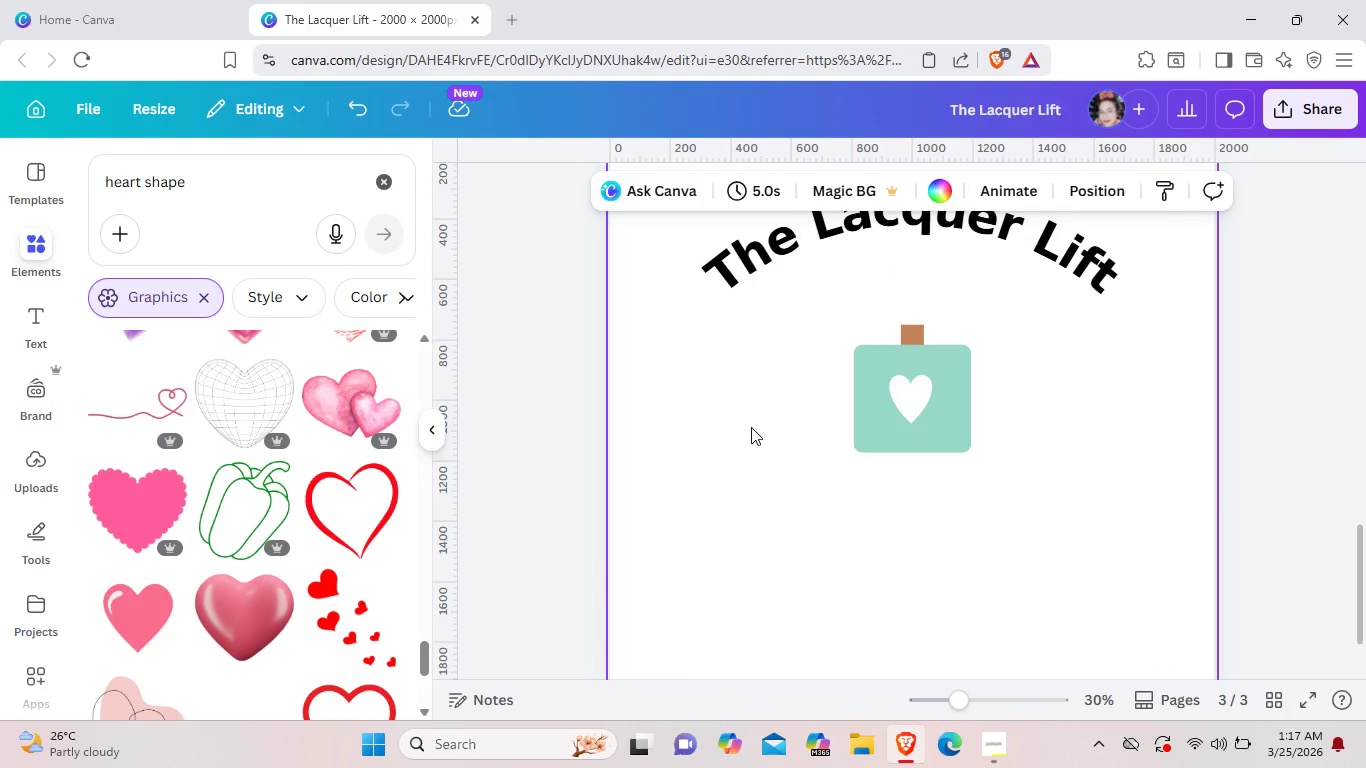 
scroll: coordinate [763, 398], scroll_direction: down, amount: 3.0
 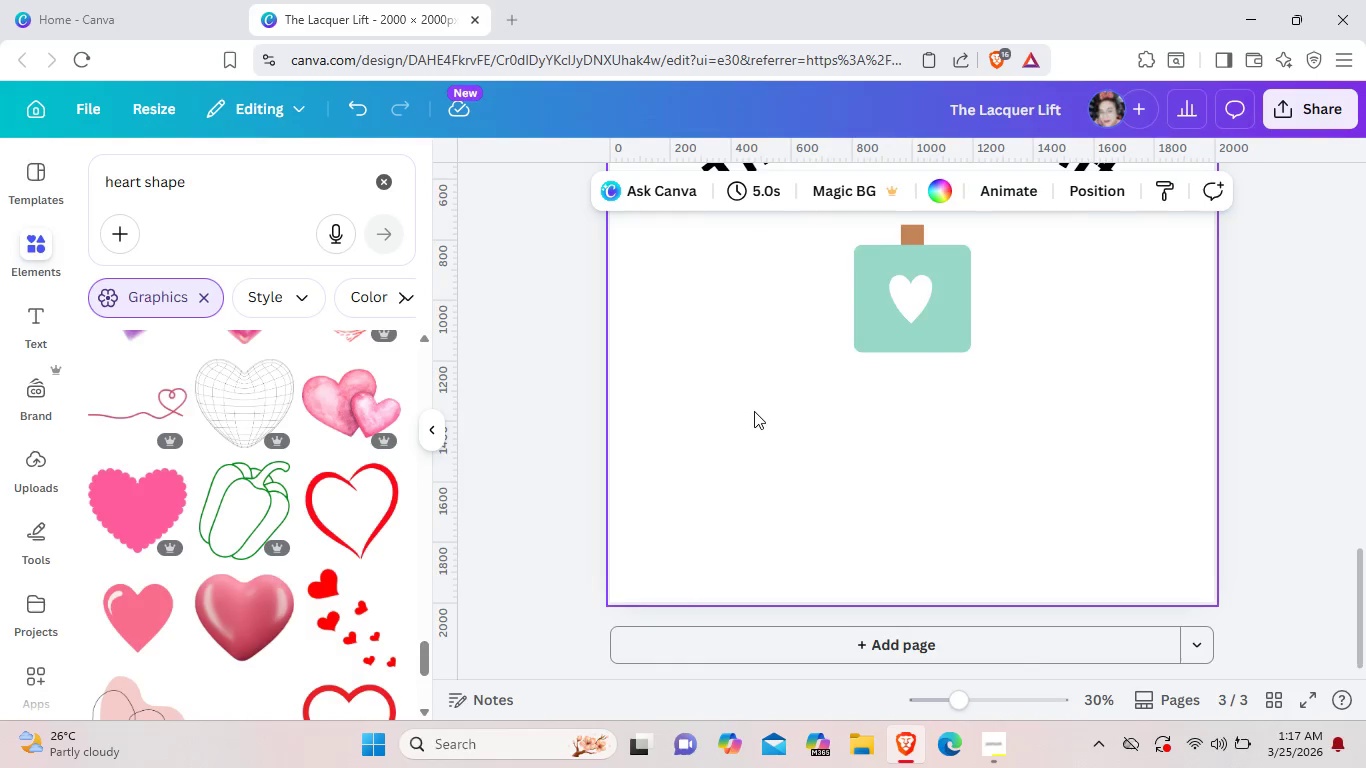 
scroll: coordinate [749, 421], scroll_direction: up, amount: 6.0
 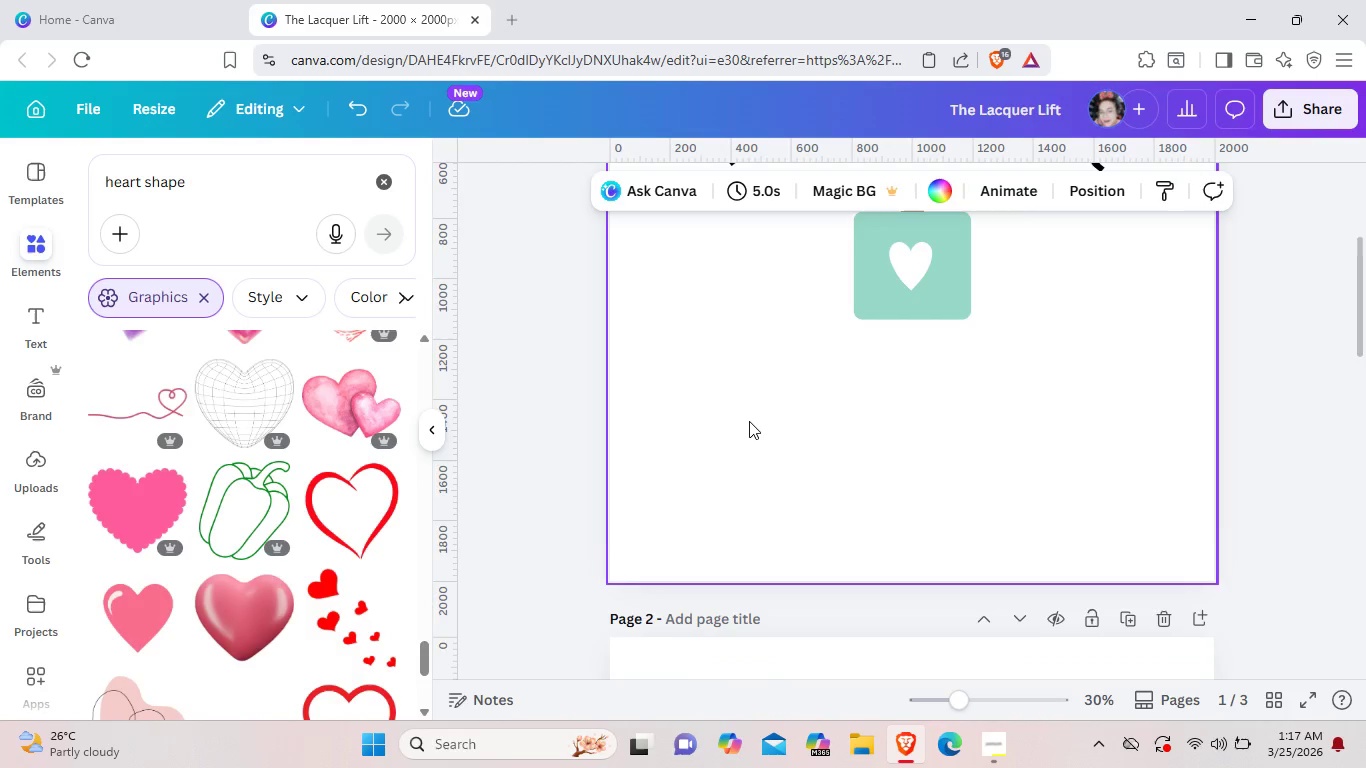 
scroll: coordinate [749, 421], scroll_direction: down, amount: 6.0
 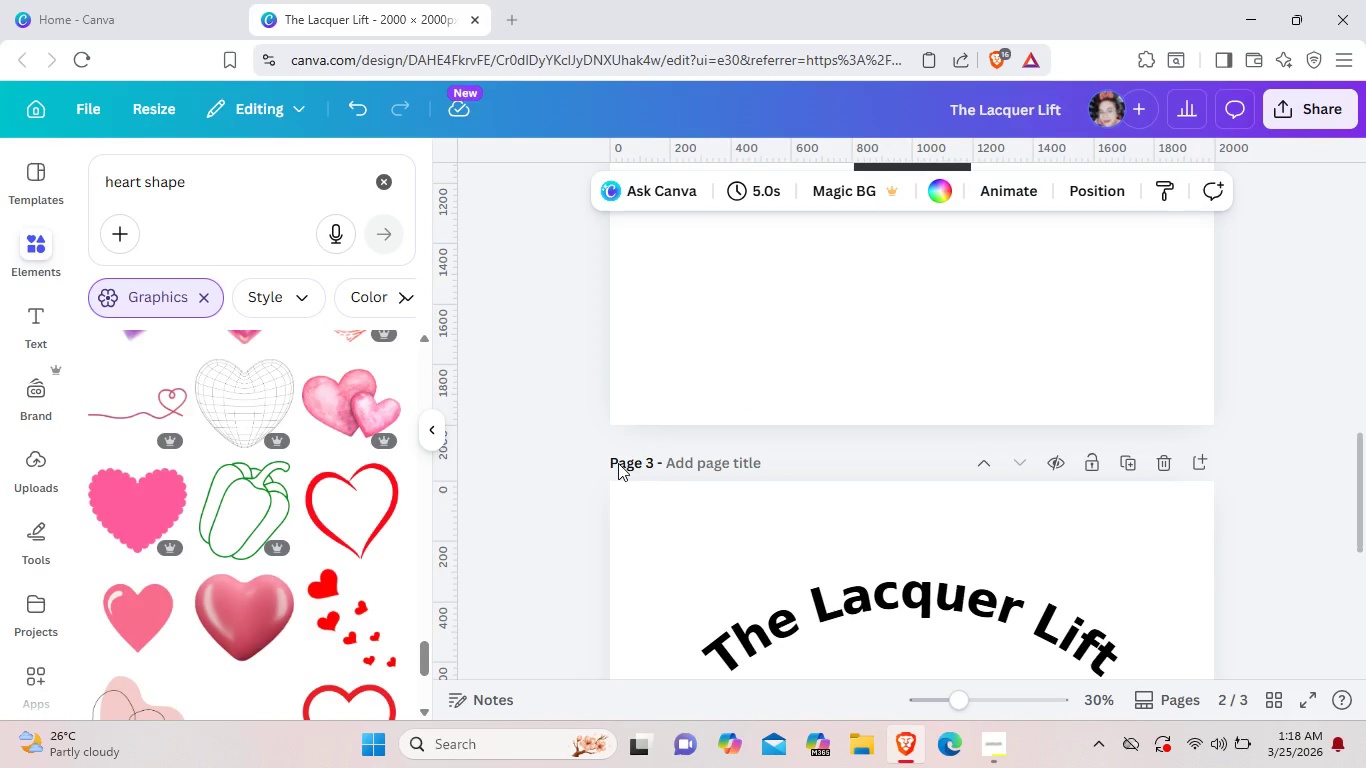 
wait(27.55)
 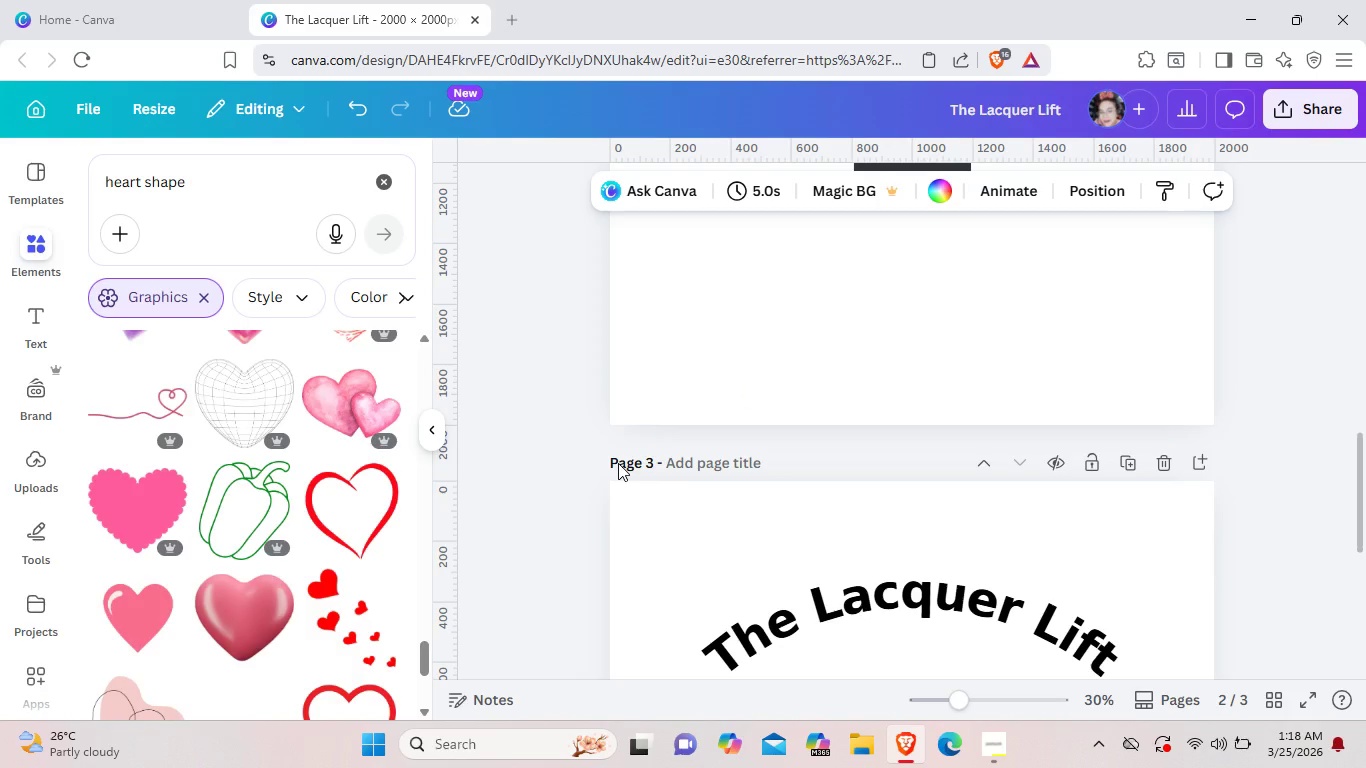 
scroll: coordinate [1045, 459], scroll_direction: up, amount: 3.0